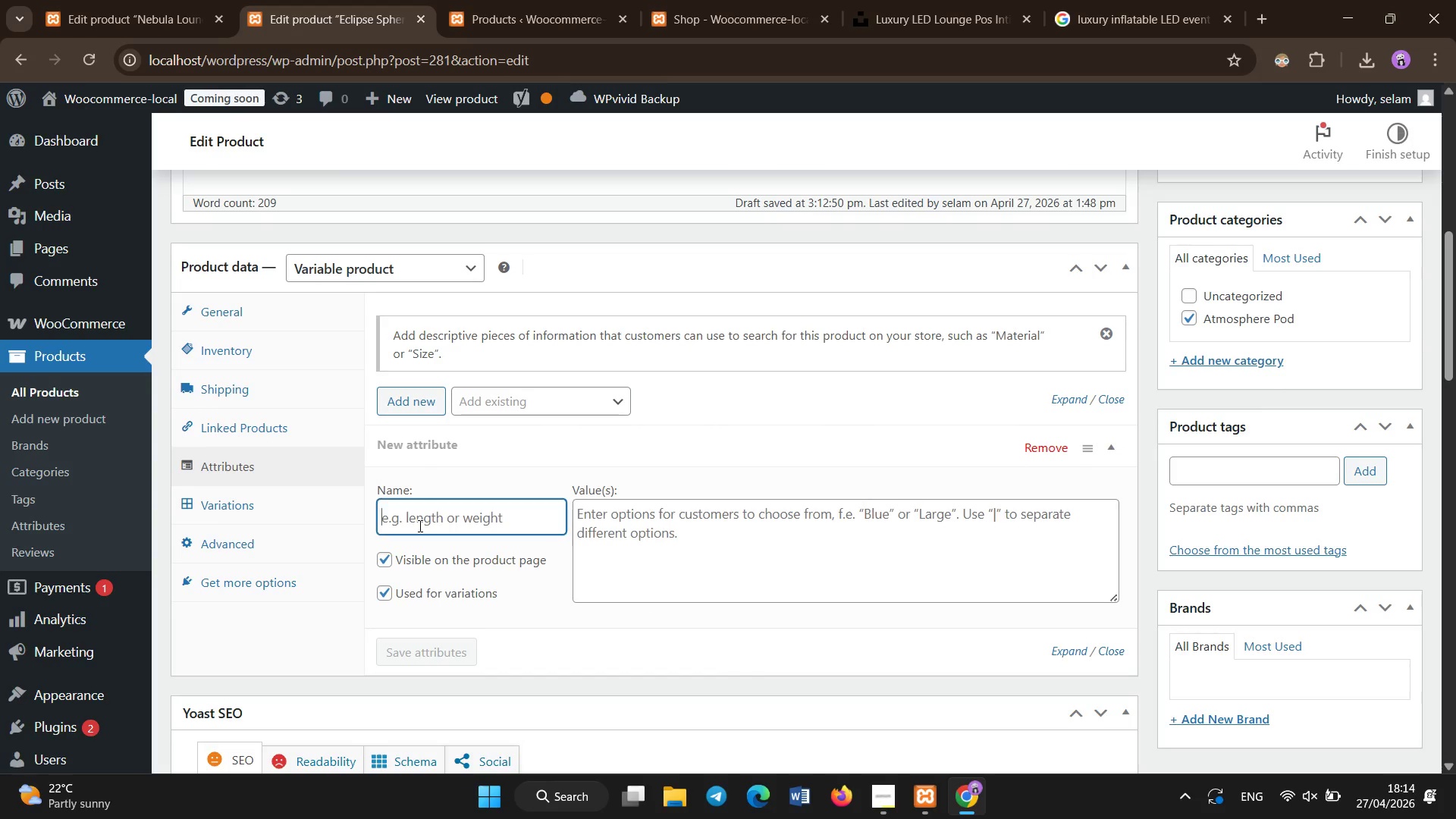 
left_click([420, 526])
 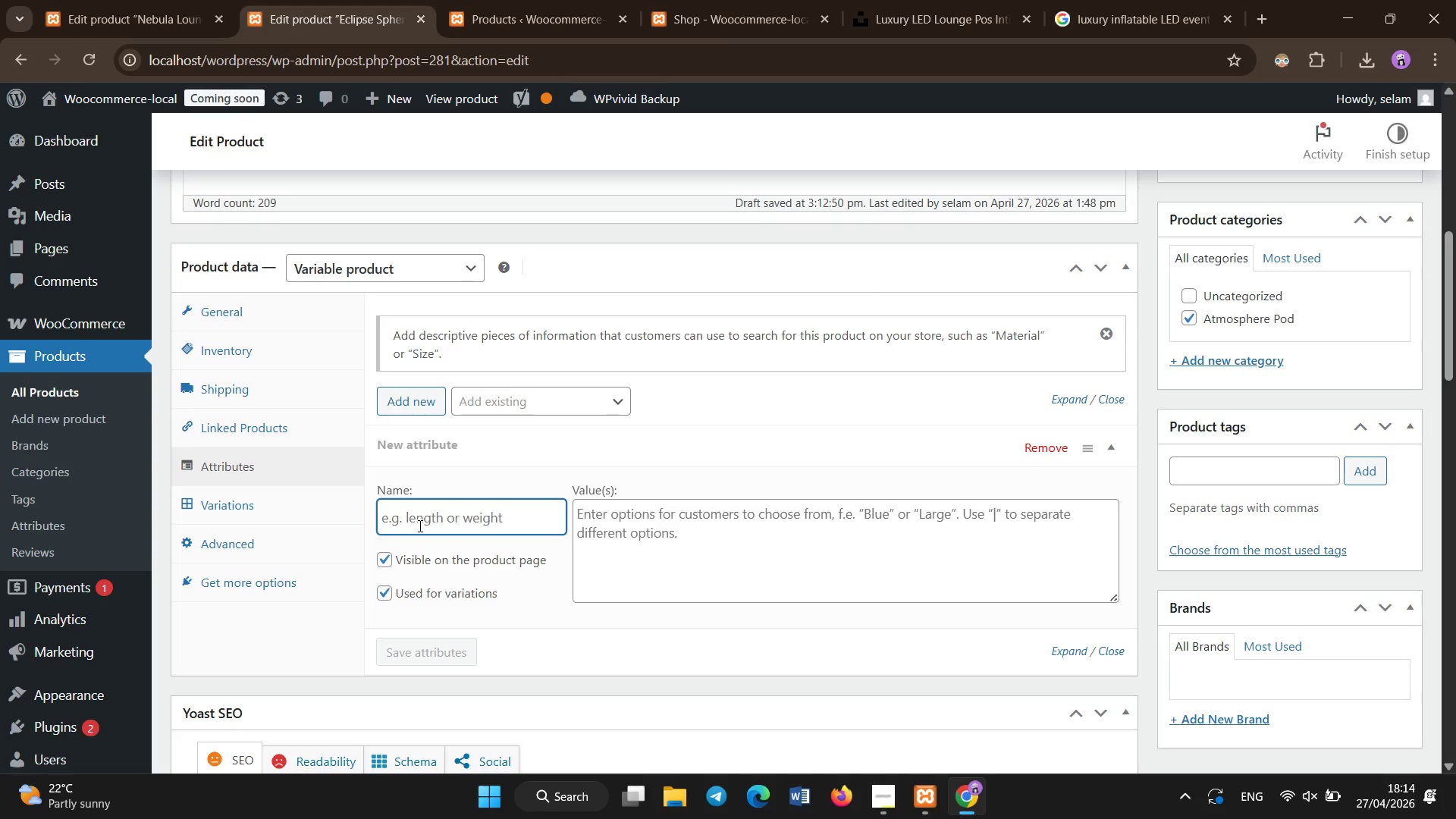 
type(Size)
 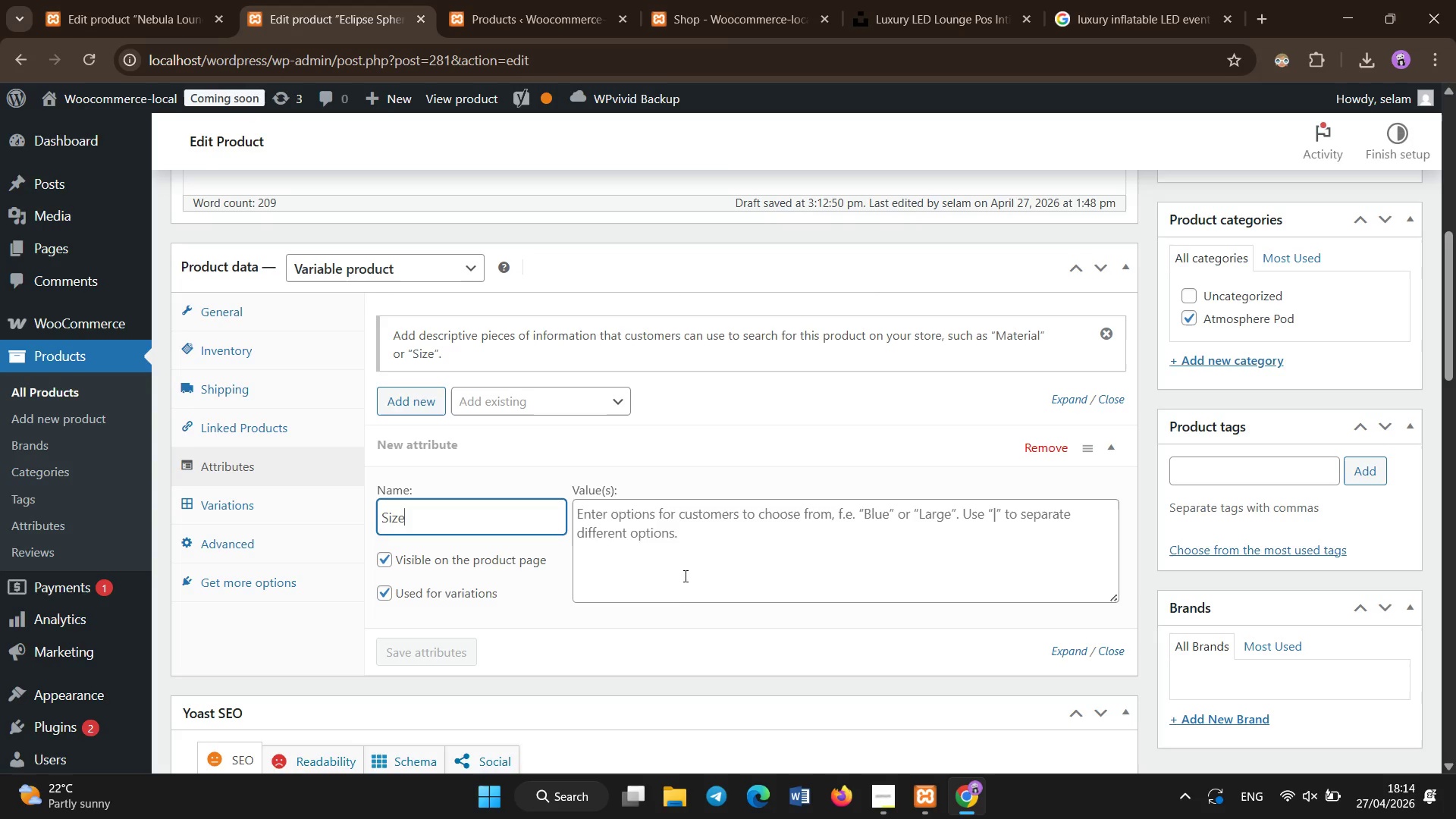 
left_click([692, 553])
 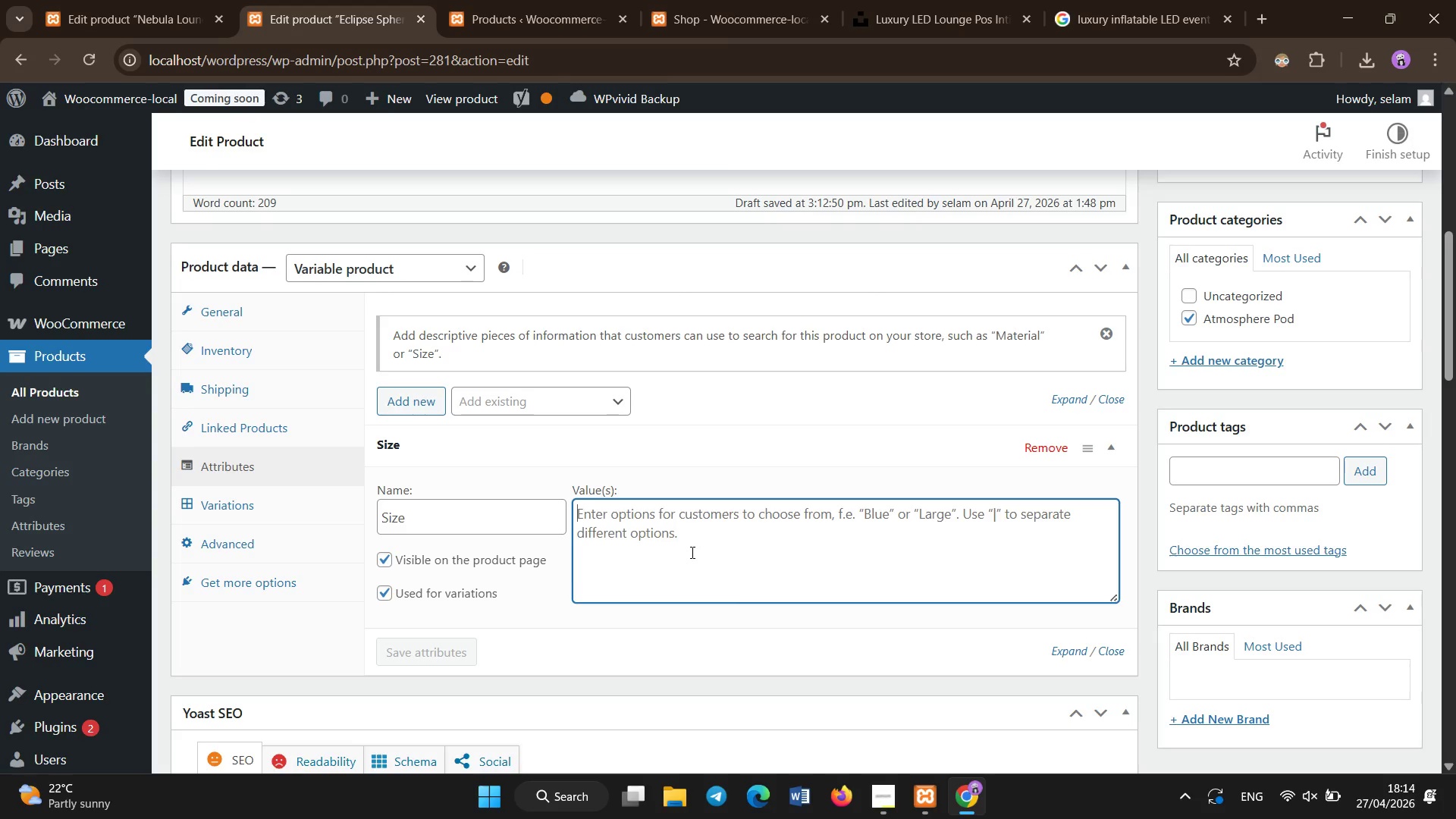 
type(10ft | 20ft | 30ft)
 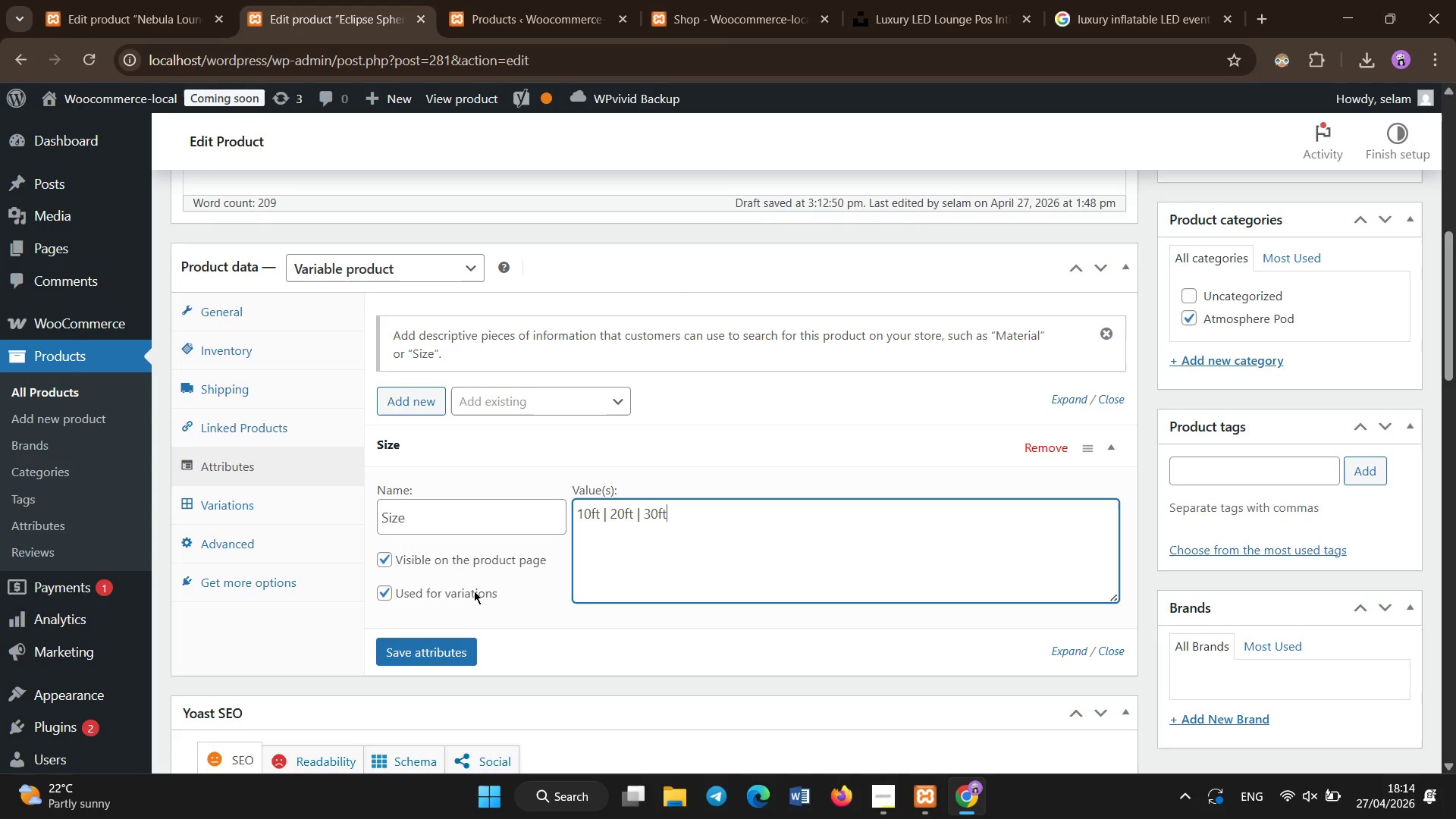 
left_click([450, 649])
 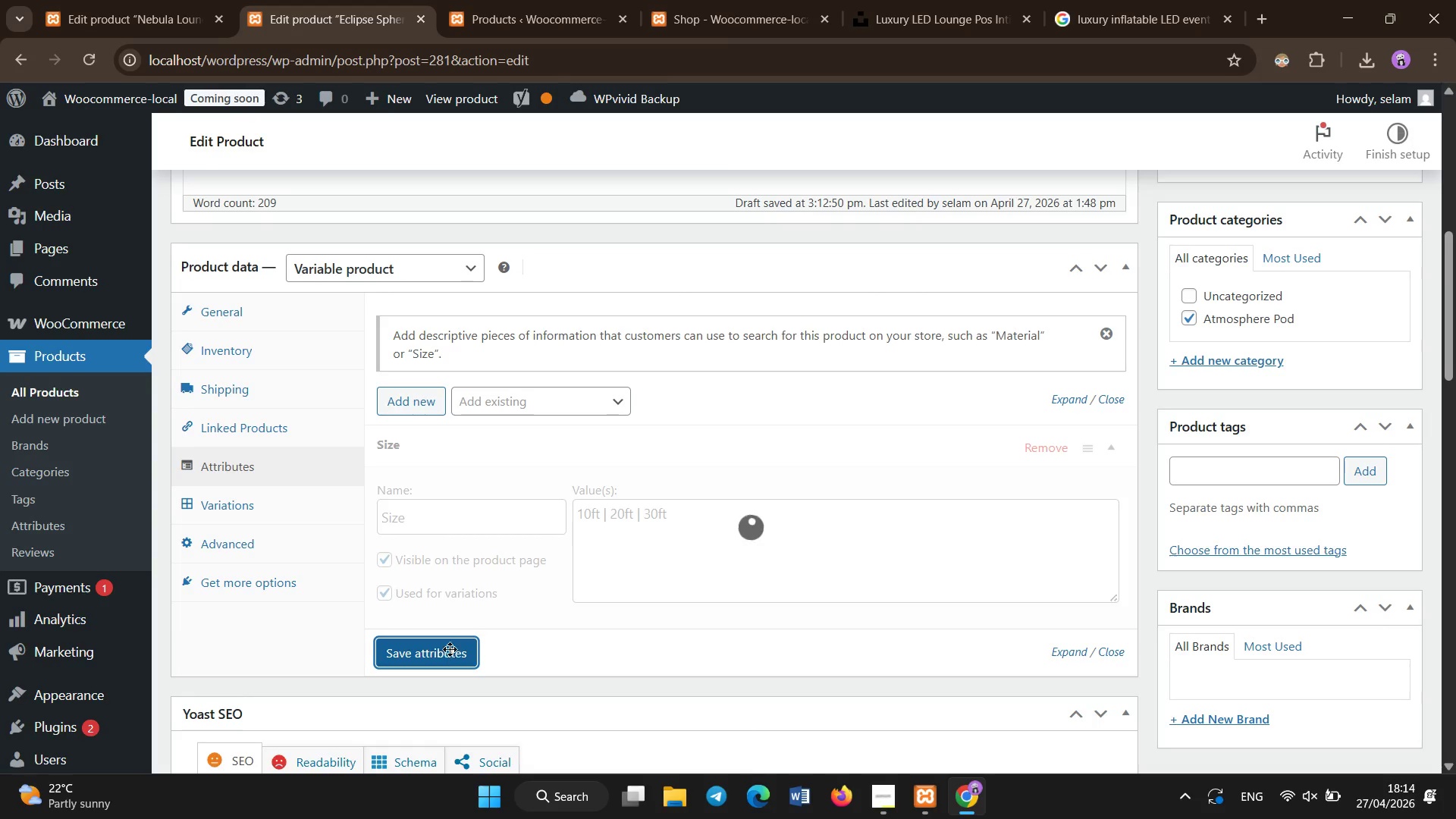 
wait(7.01)
 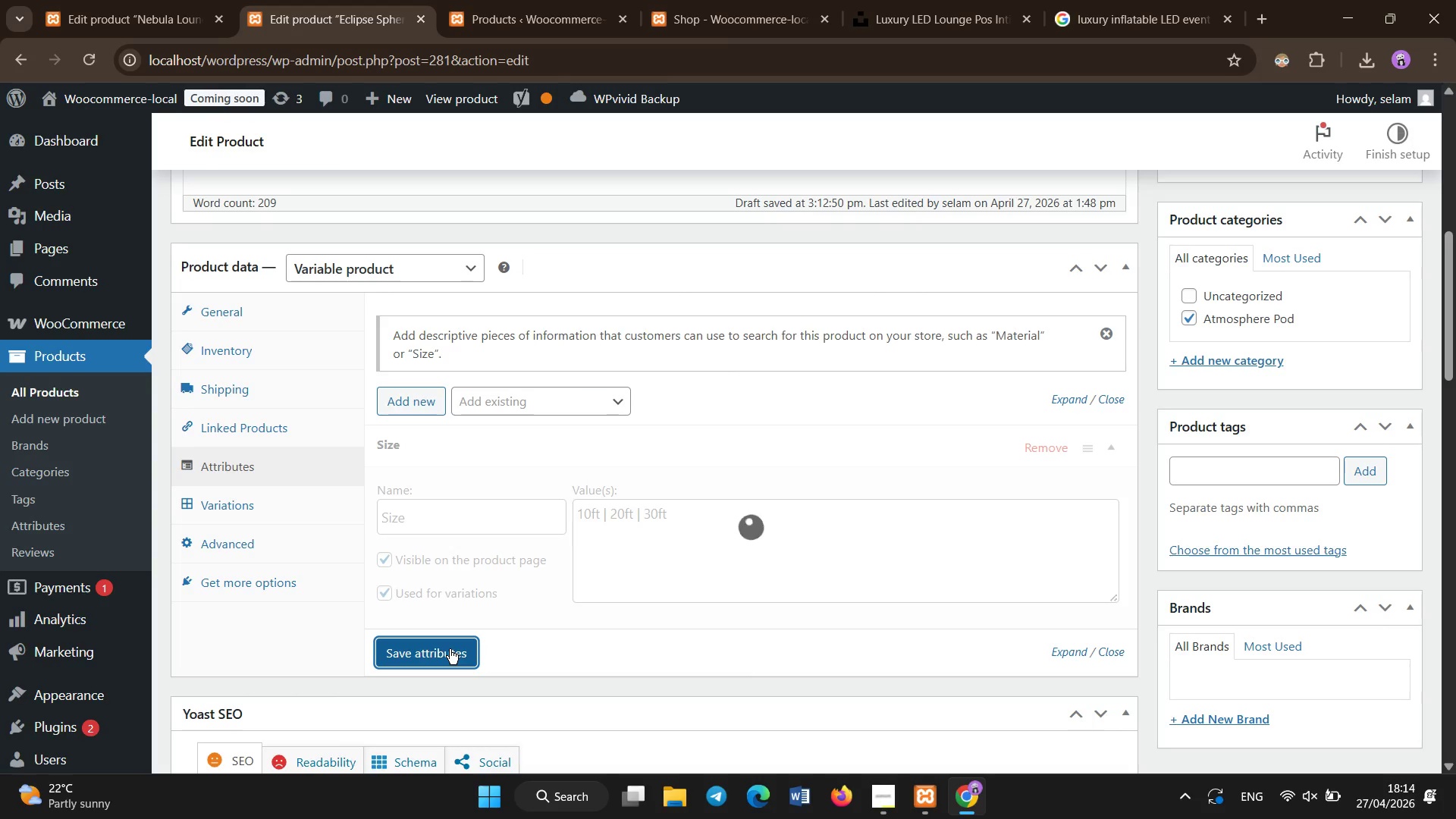 
left_click([416, 397])
 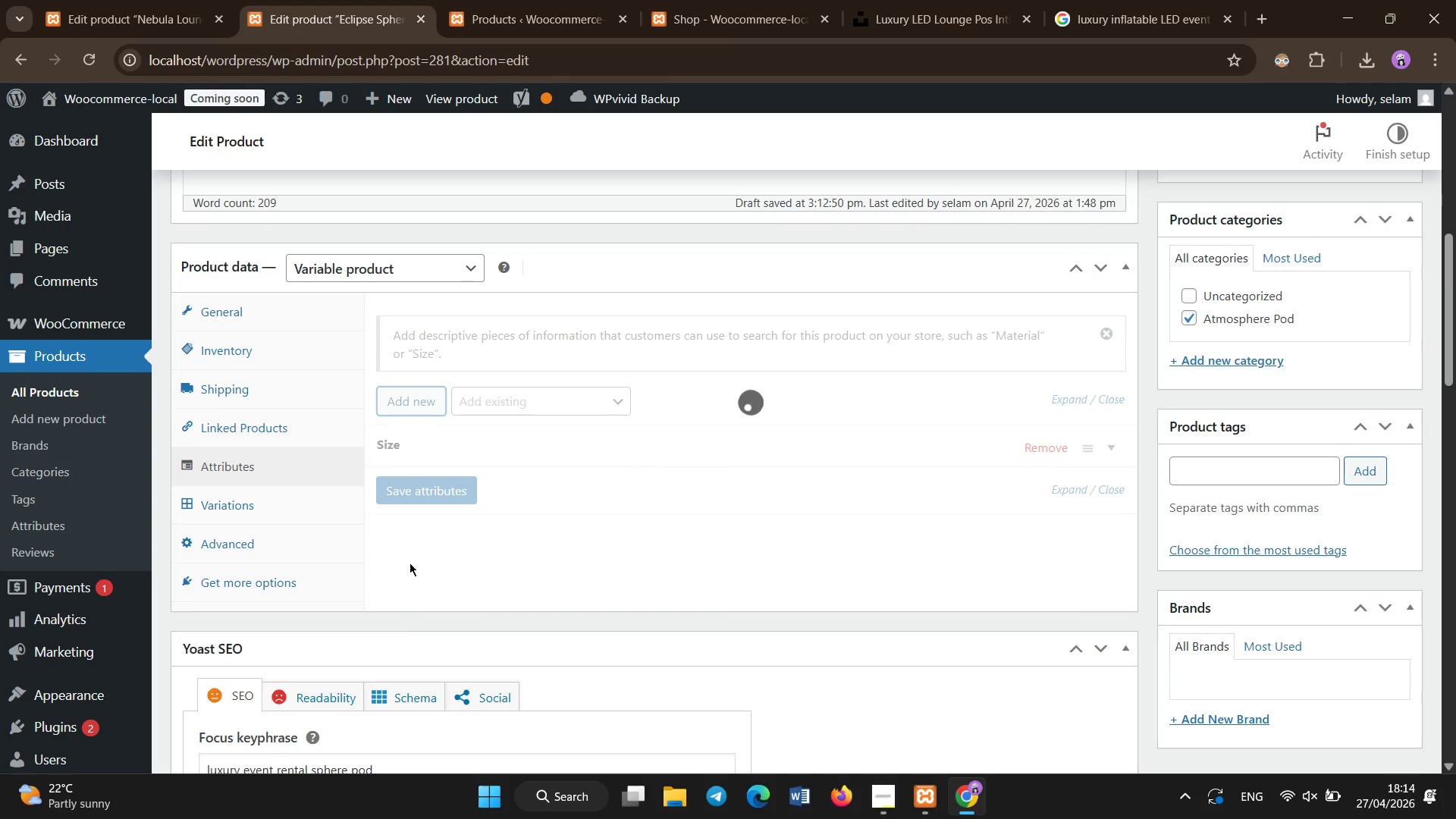 
mouse_move([418, 569])
 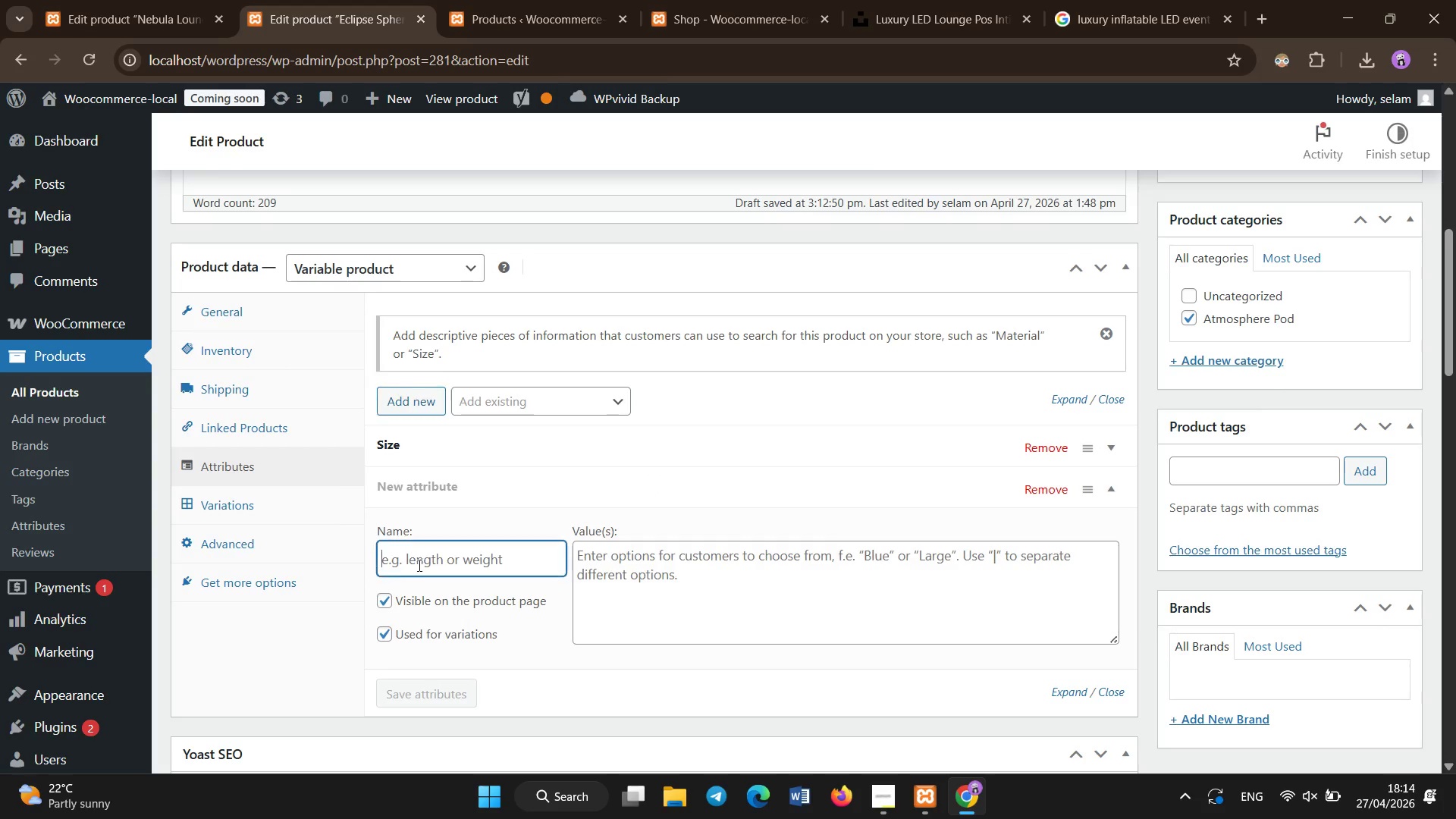 
left_click([419, 566])
 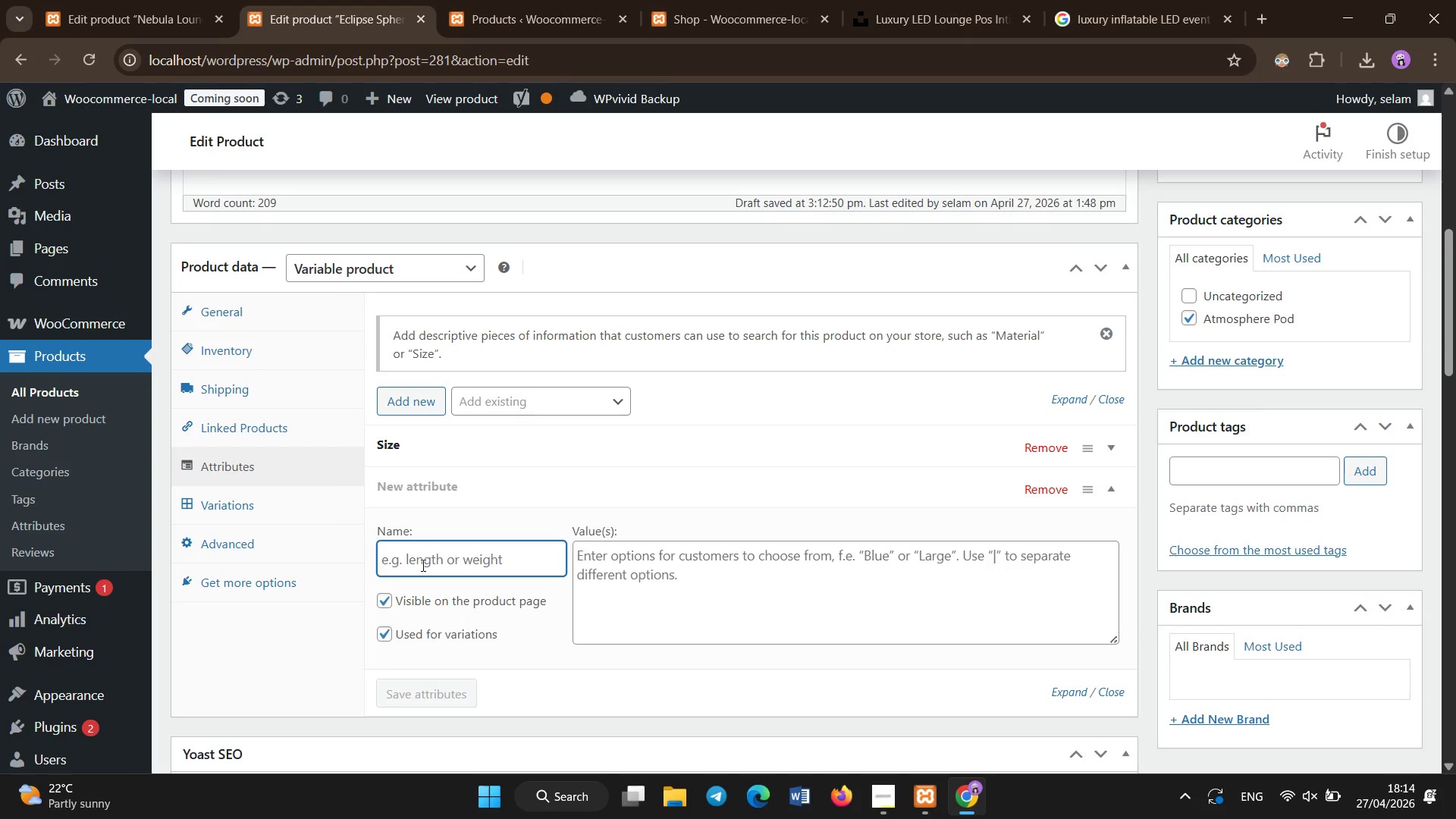 
type("''')
key(Backspace)
key(Backspace)
key(Backspace)
key(Backspace)
type(@)
key(Backspace)
type(Lighting Mode)
 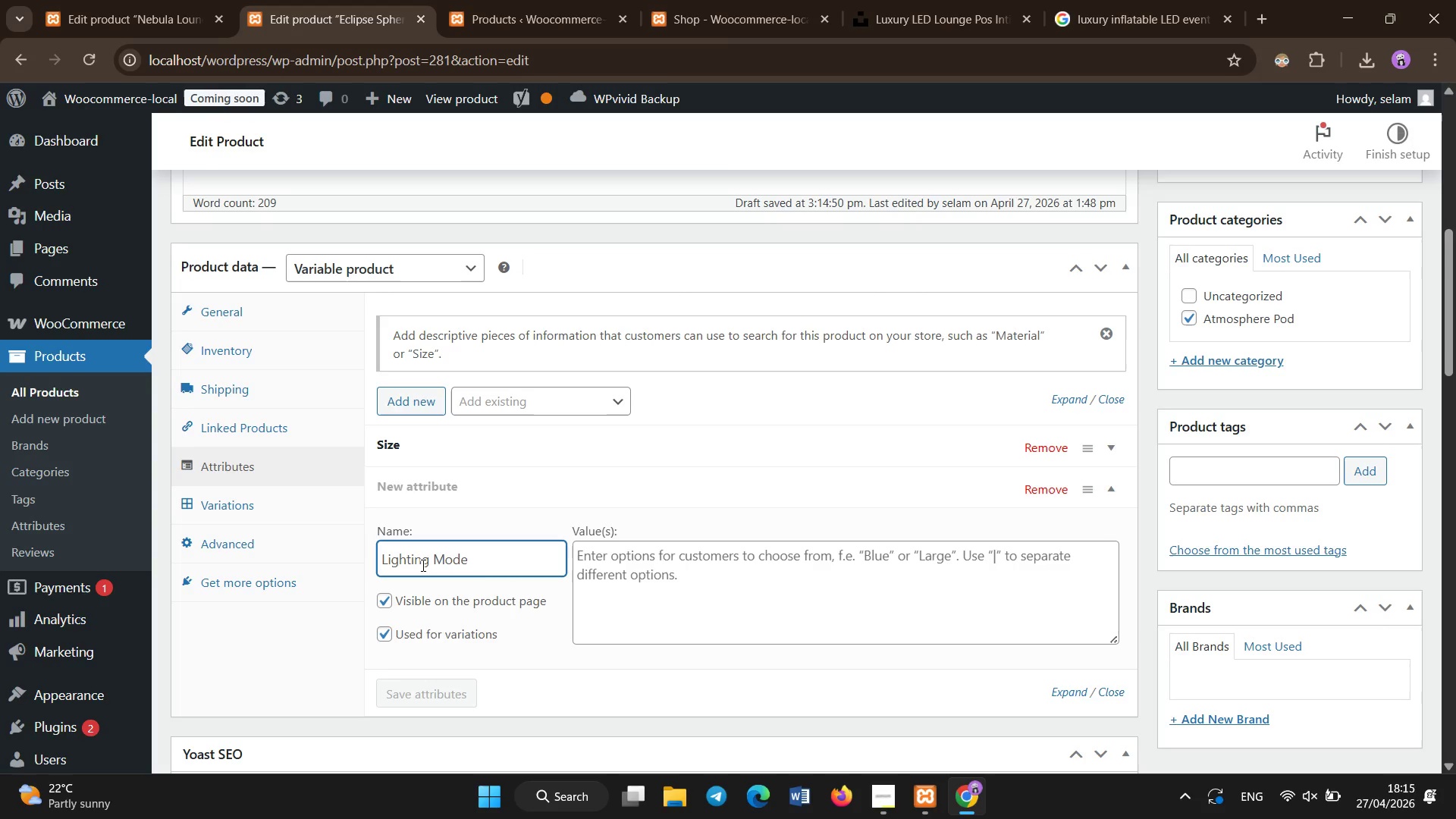 
type(Neon Pulse | Warm Amber | Celestial Fade)
 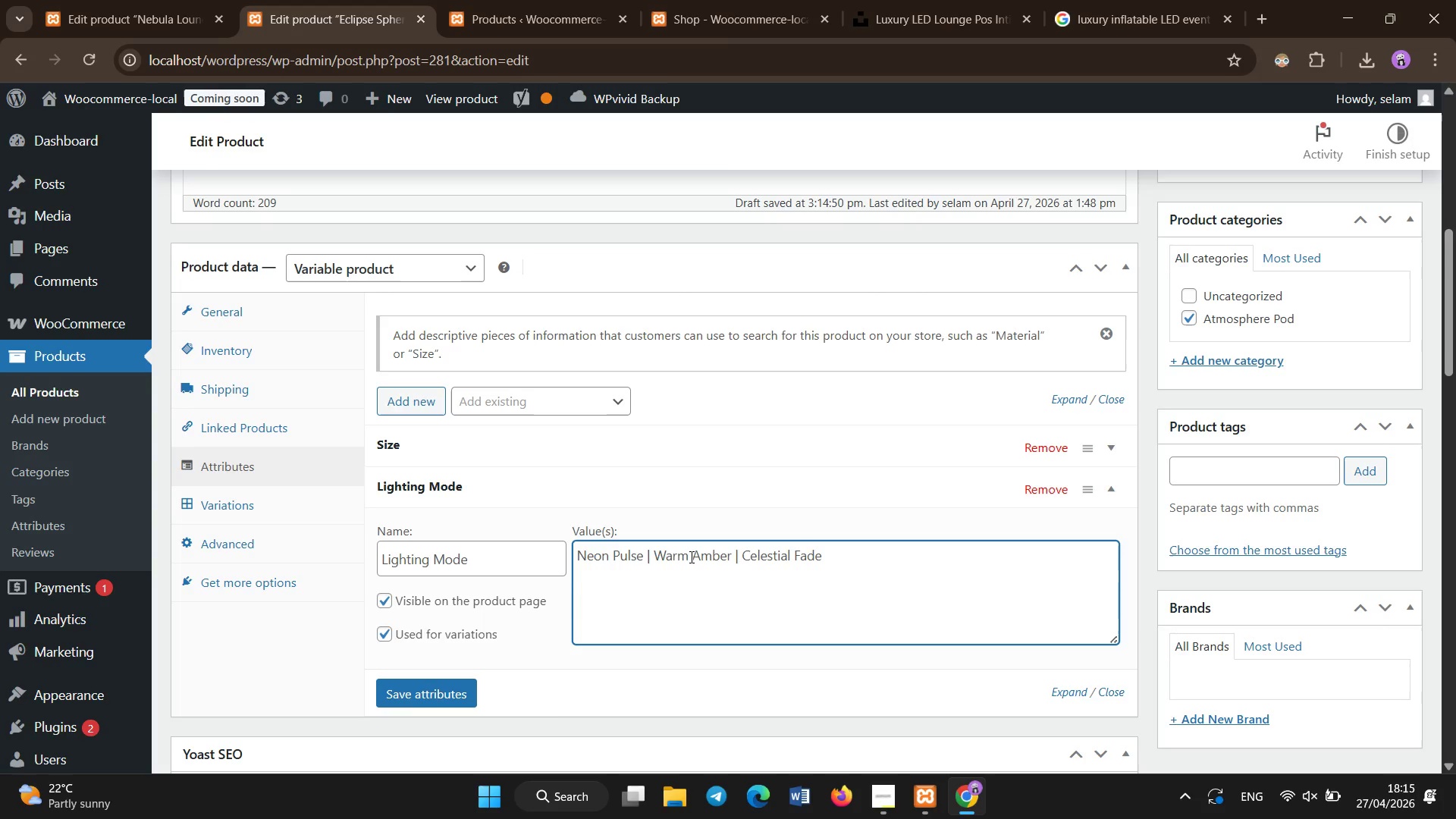 
left_click([429, 702])
 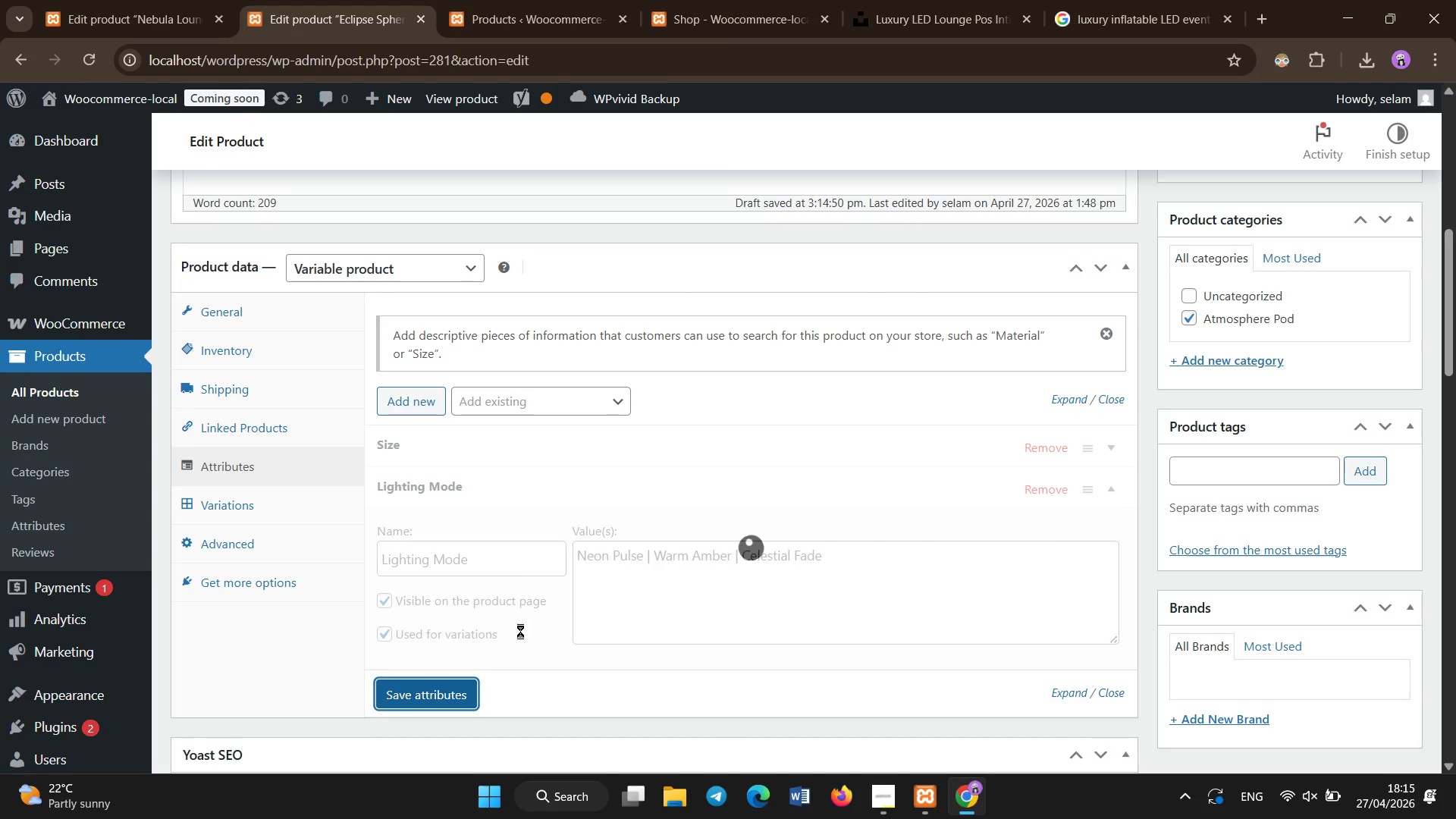 
wait(6.66)
 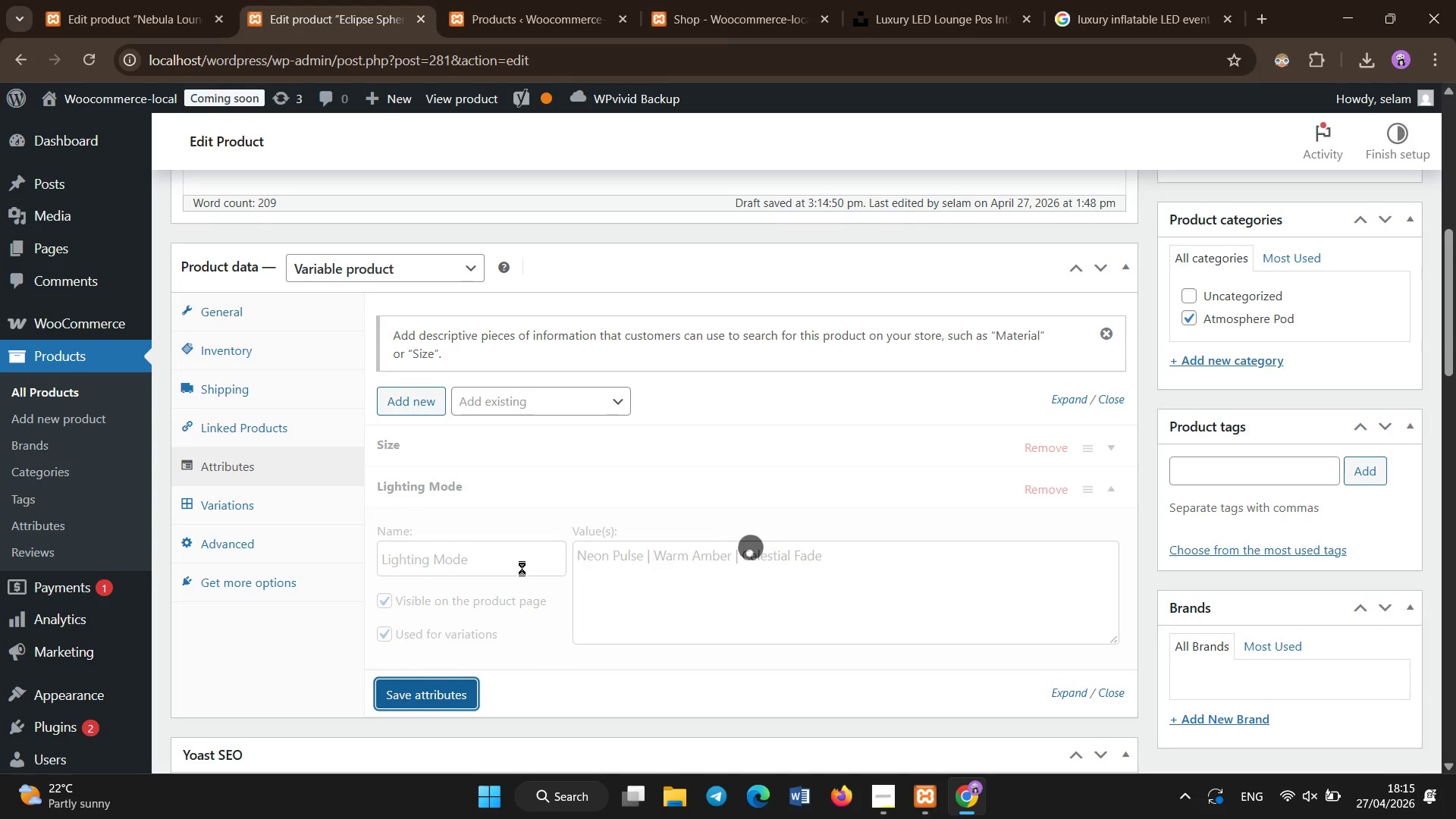 
left_click([419, 403])
 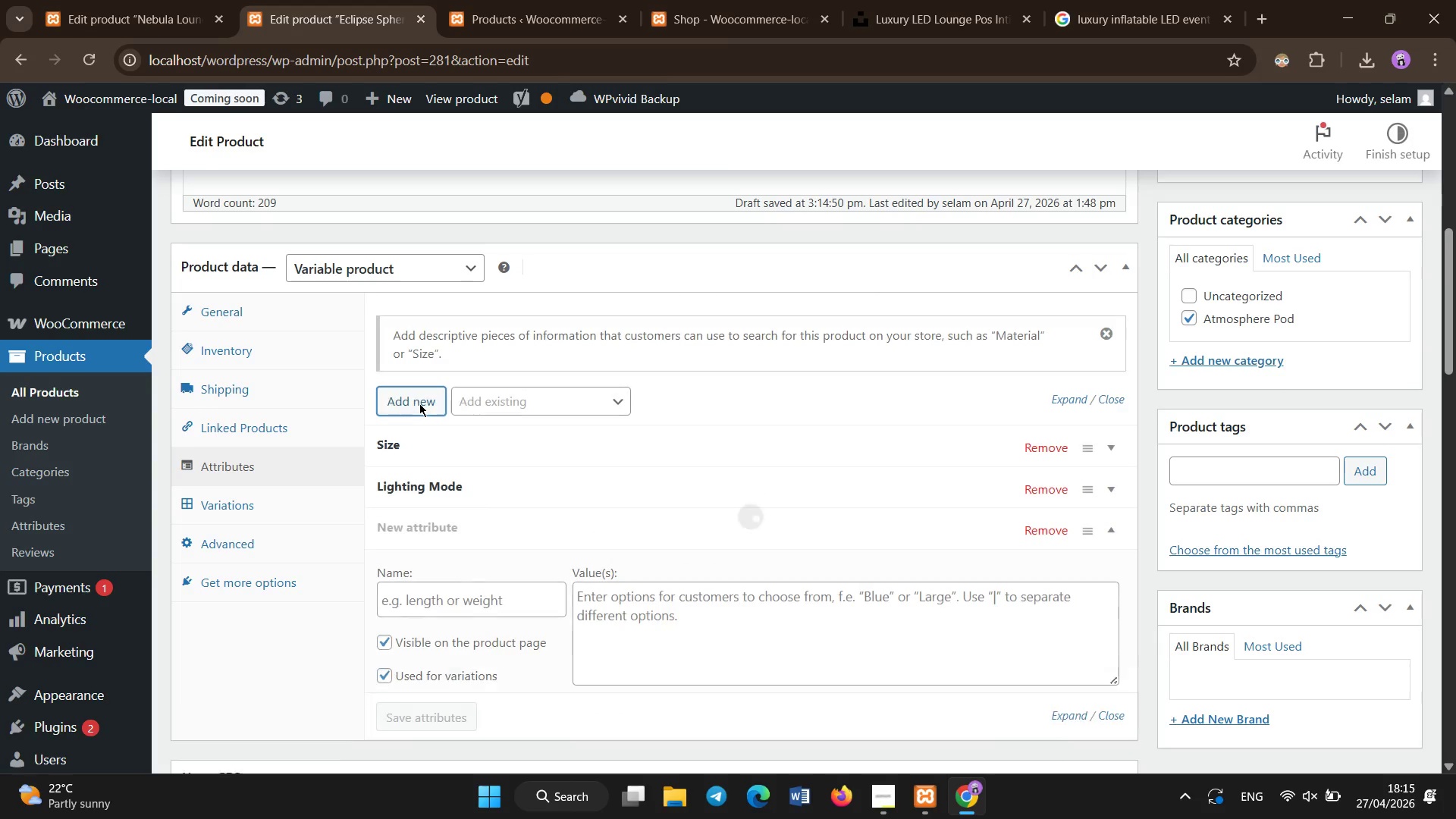 
left_click([466, 604])
 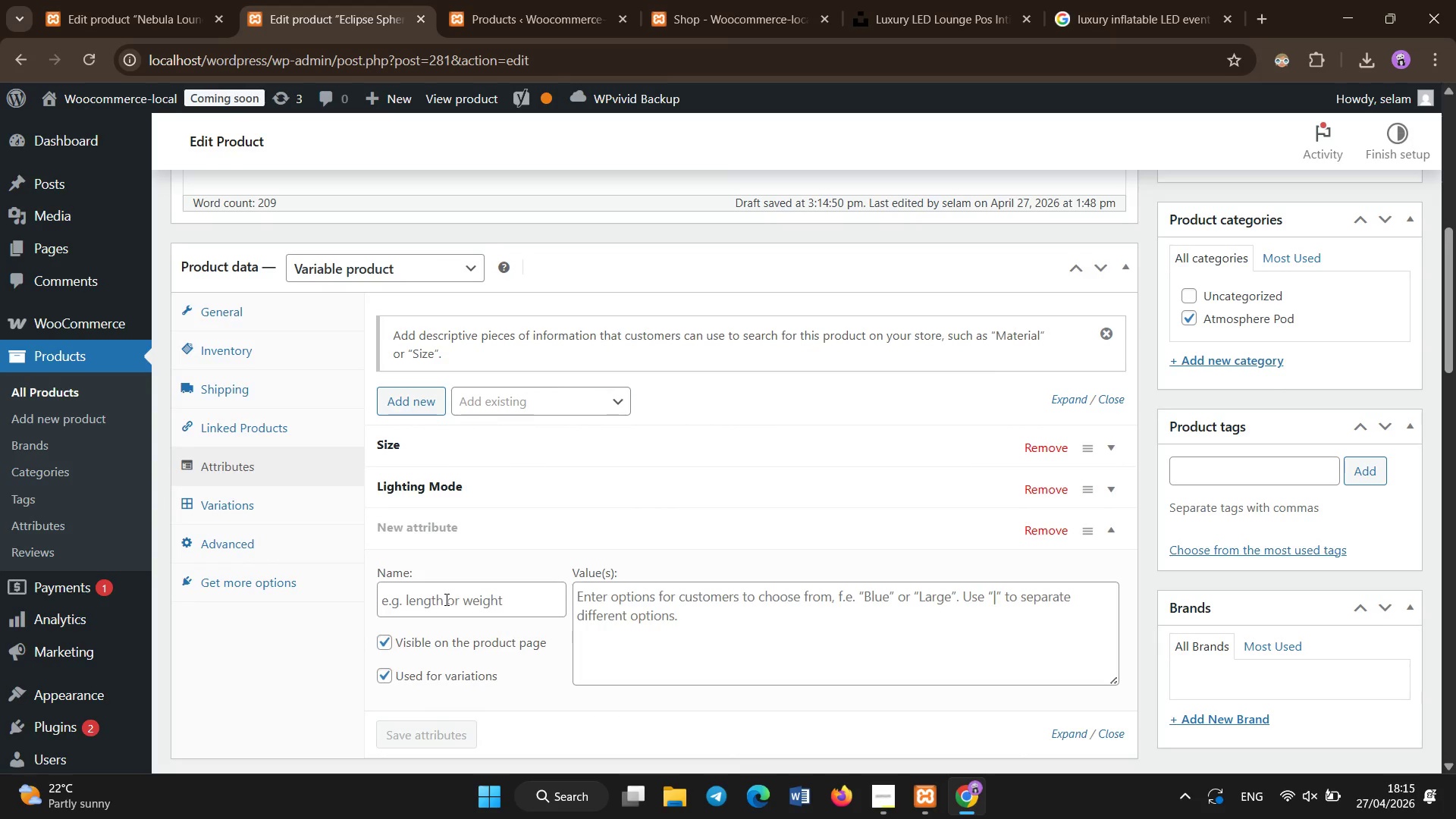 
left_click([447, 600])
 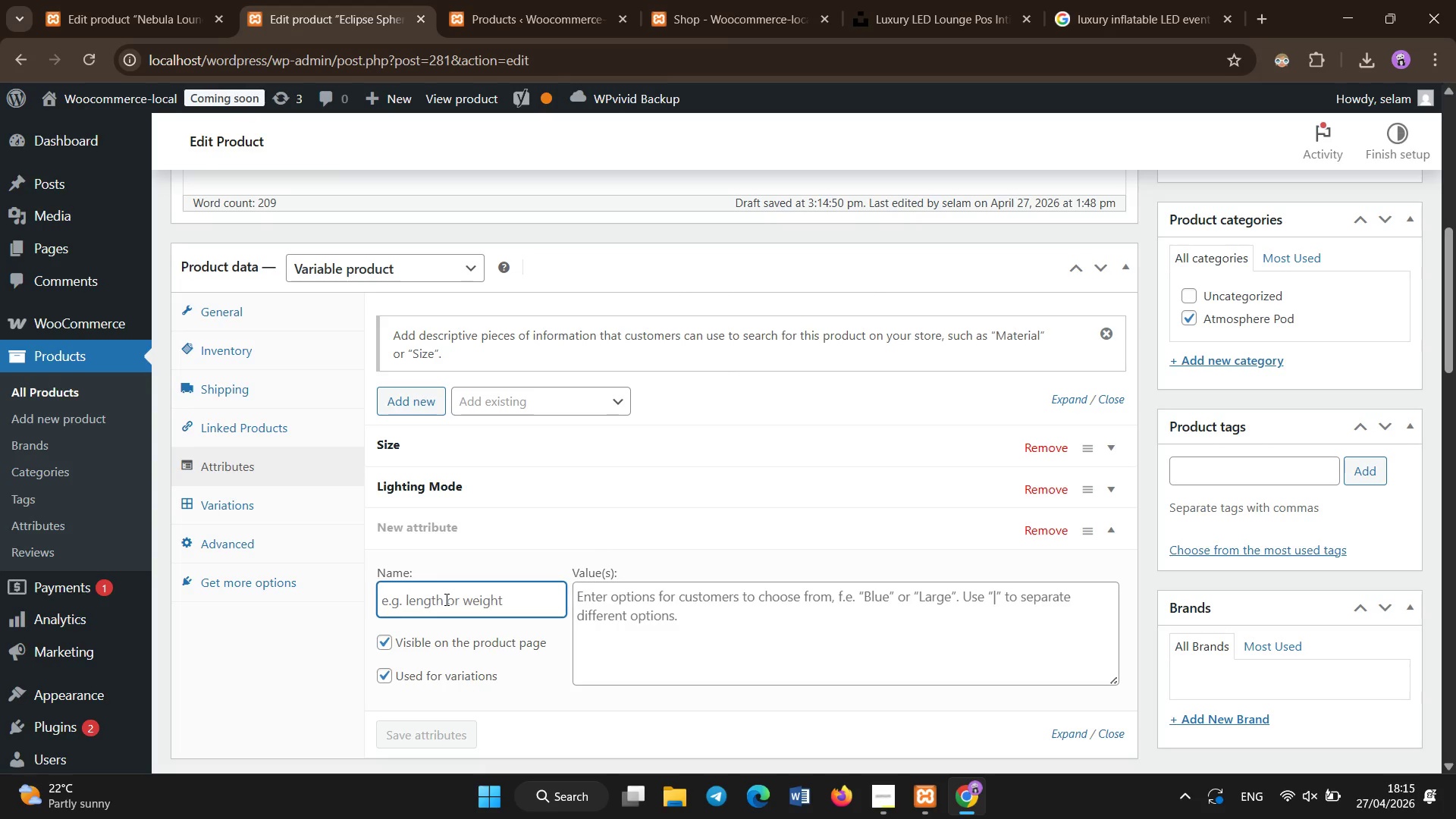 
type(Flooring)
 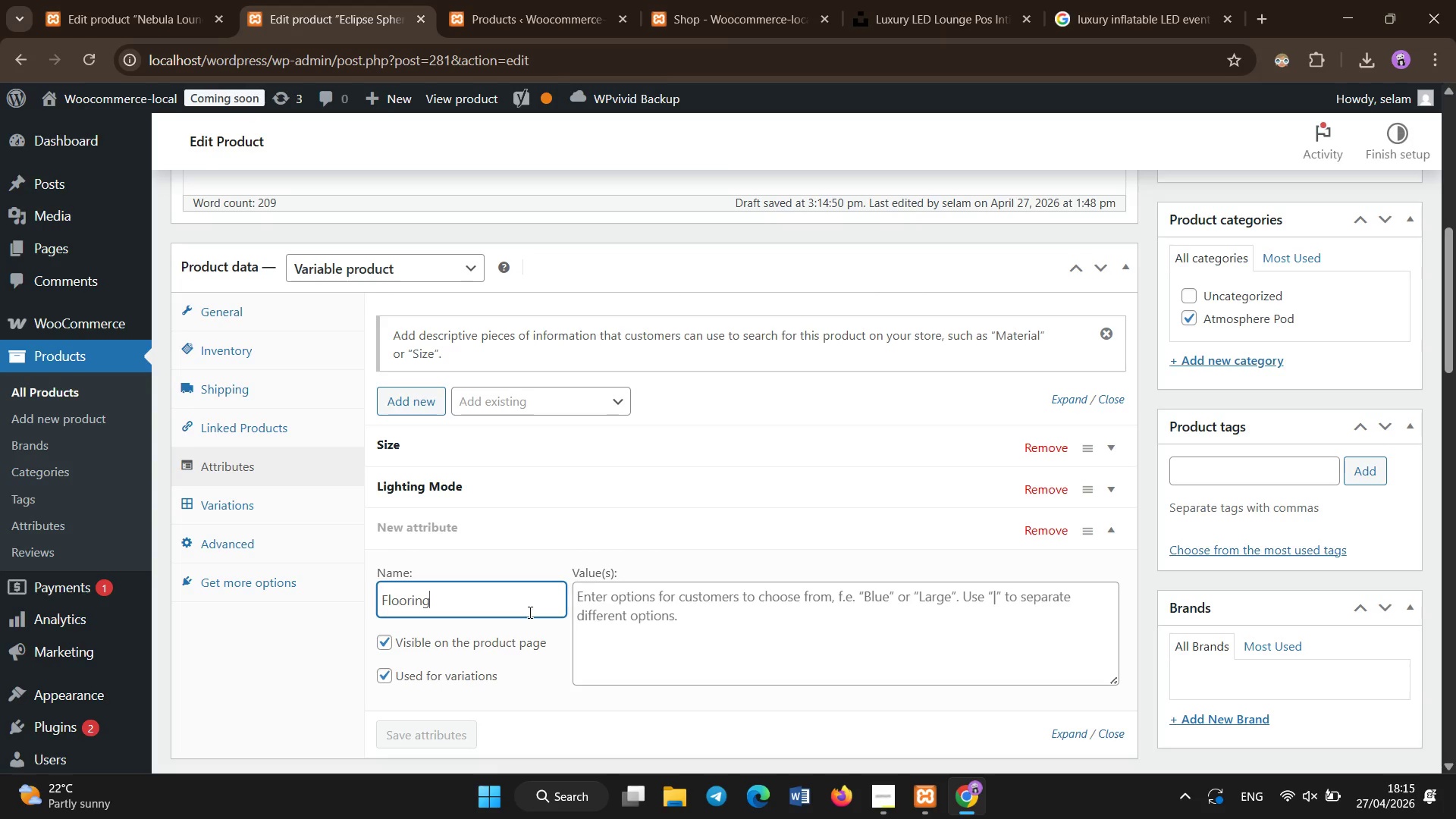 
left_click([626, 632])
 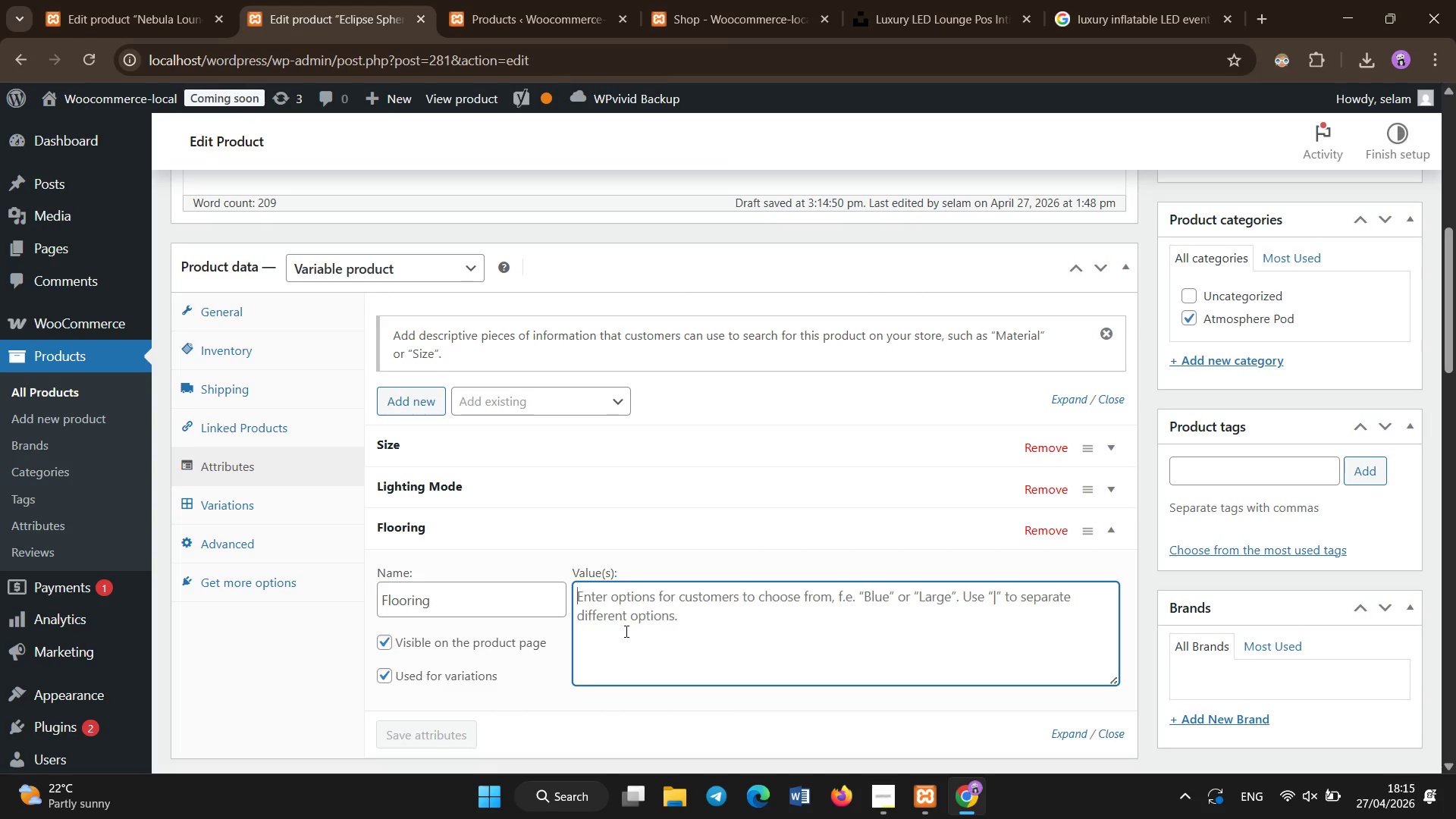 
type(Faux gras)
key(Backspace)
key(Backspace)
key(Backspace)
key(Backspace)
type(g)
key(Backspace)
type(Grass | White Gloss |  Plush Carpet)
 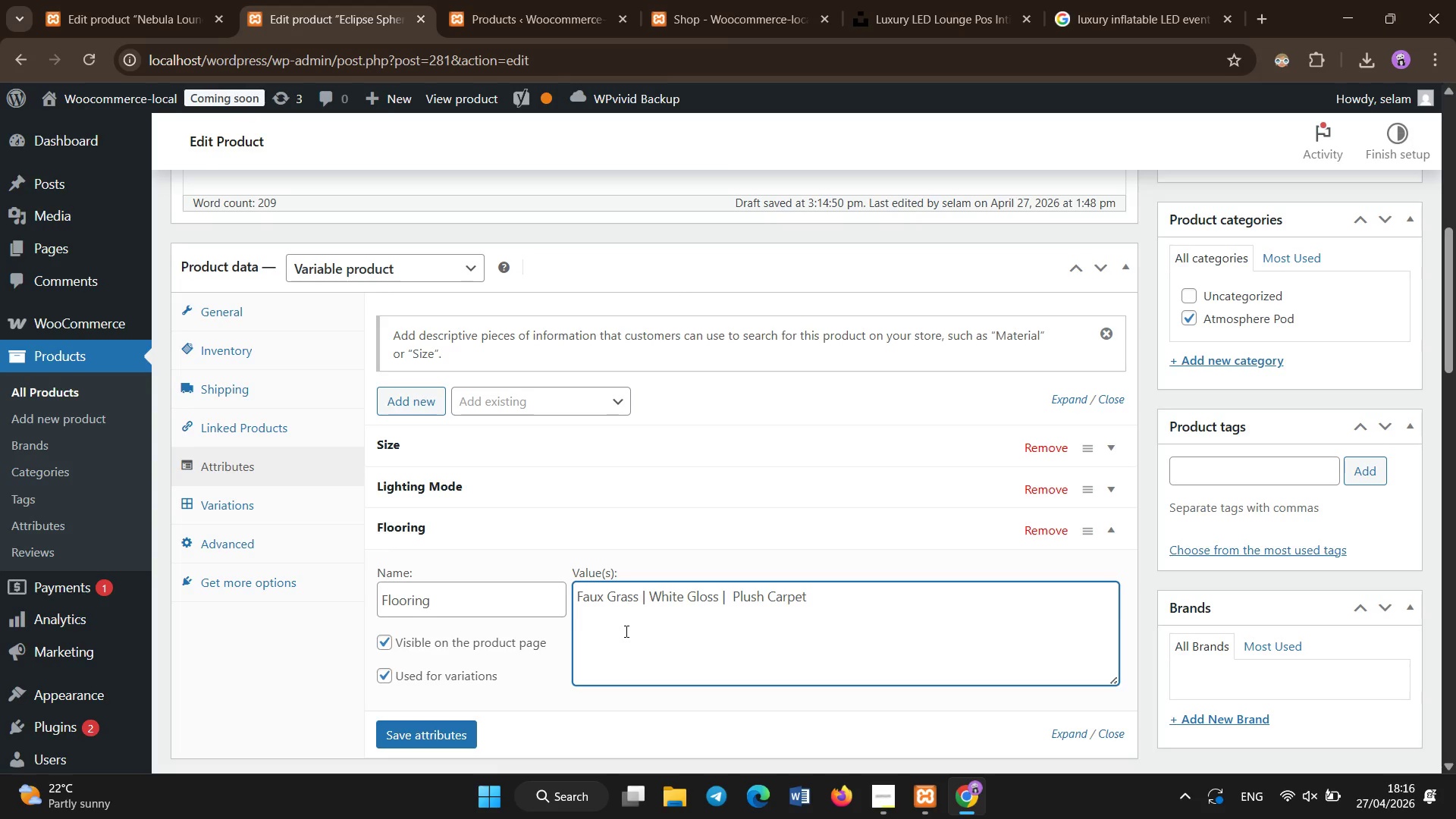 
left_click([463, 723])
 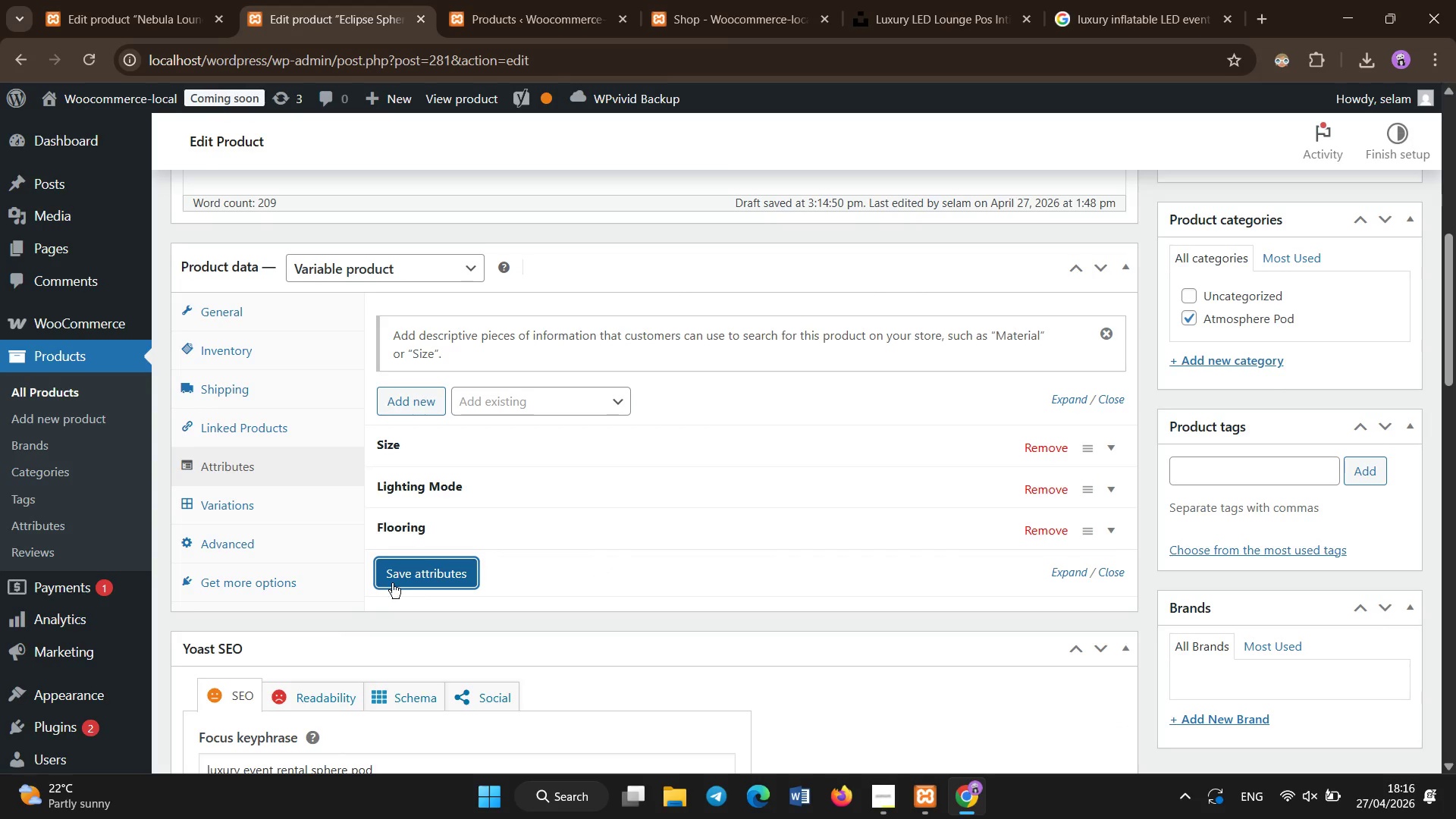 
wait(6.0)
 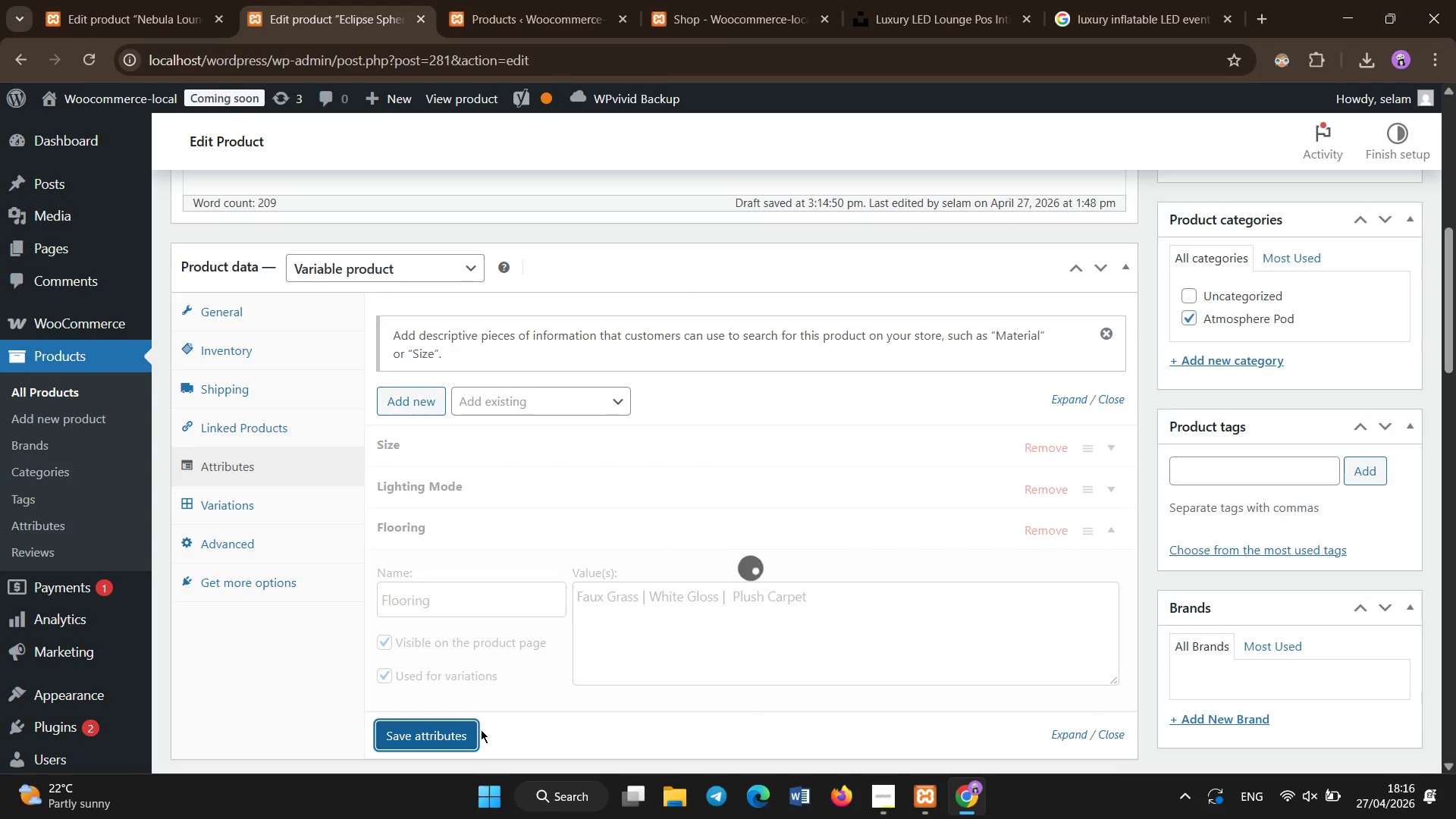 
left_click([441, 575])
 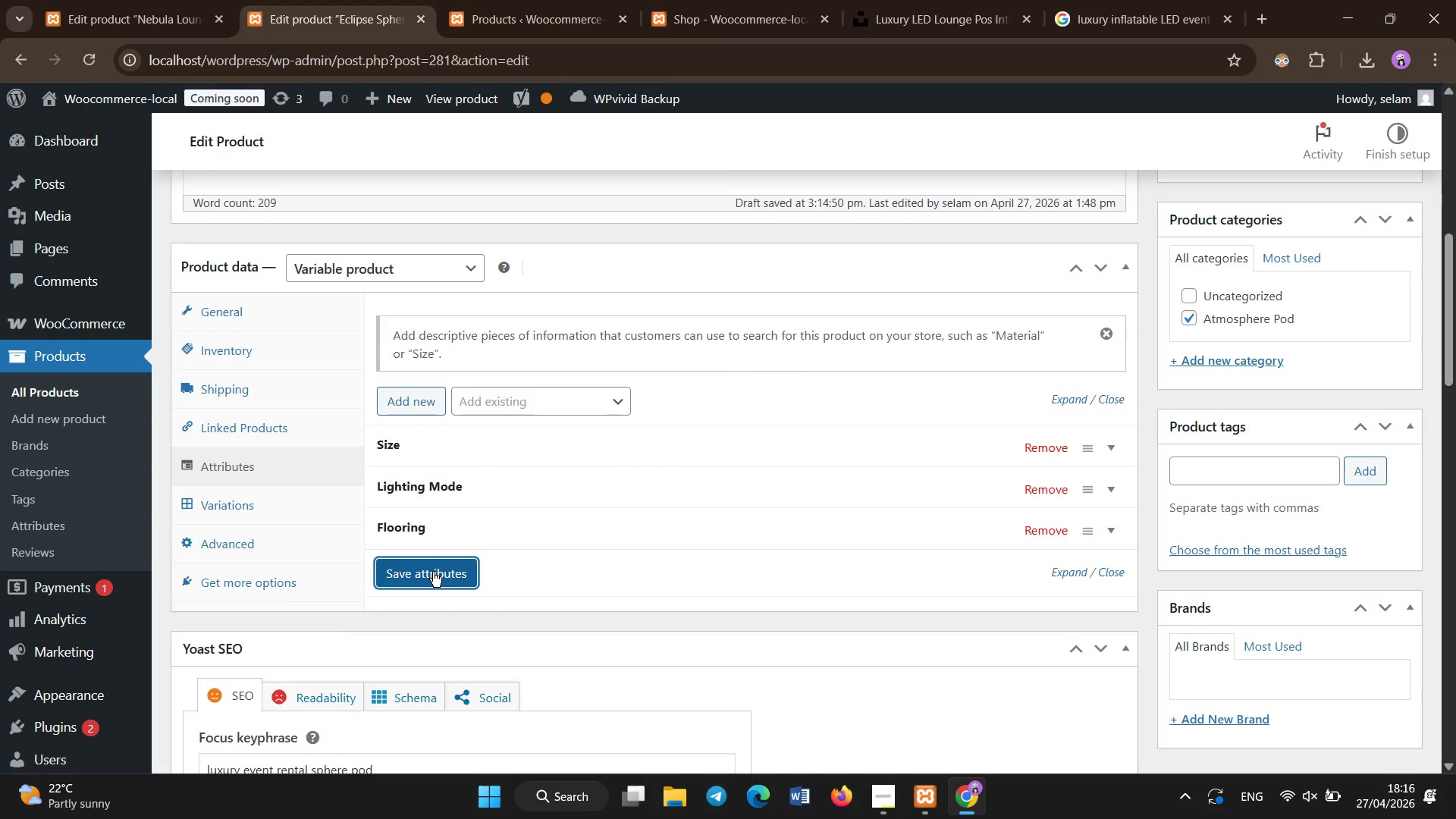 
wait(9.47)
 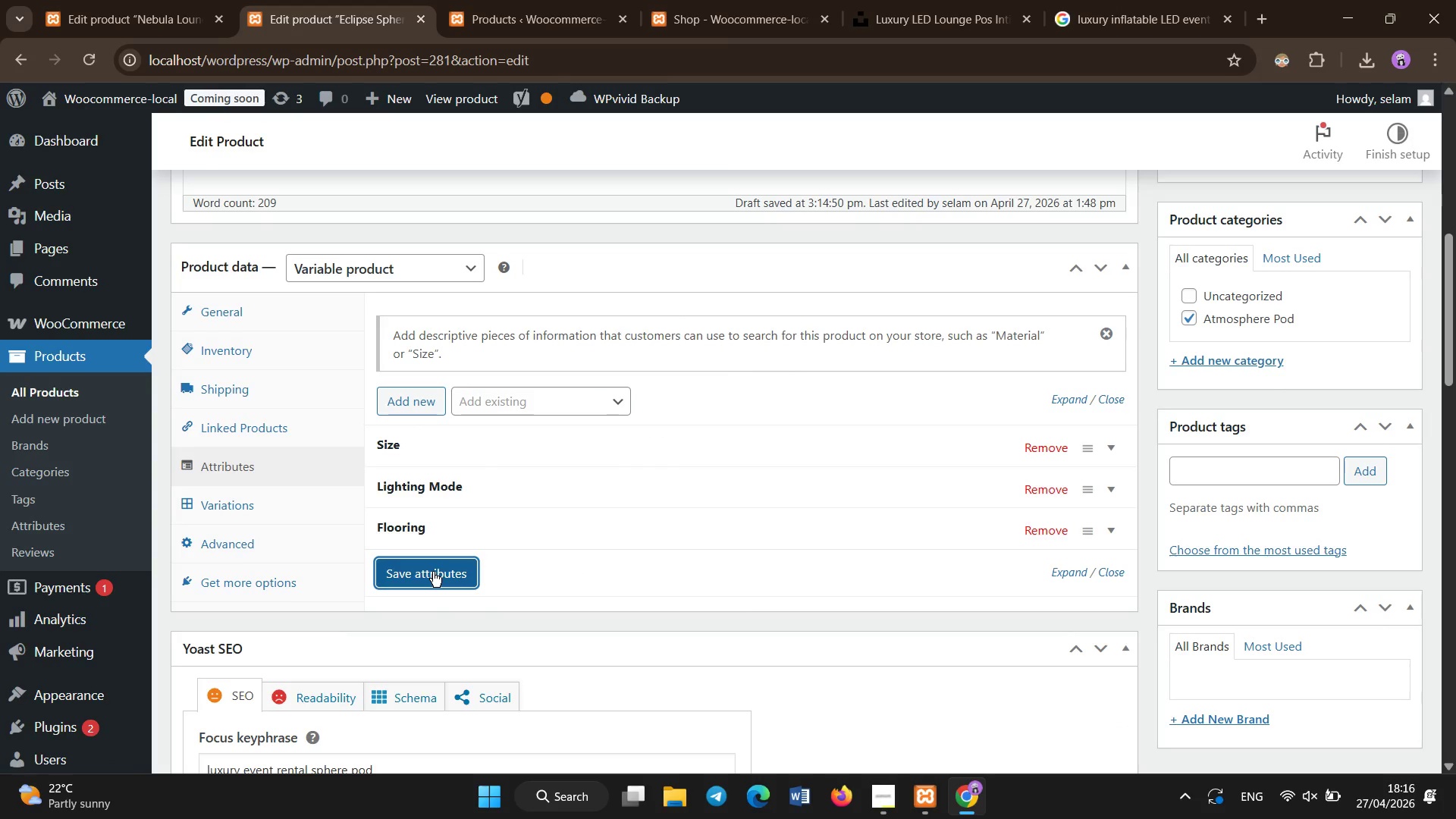 
left_click([891, 810])